 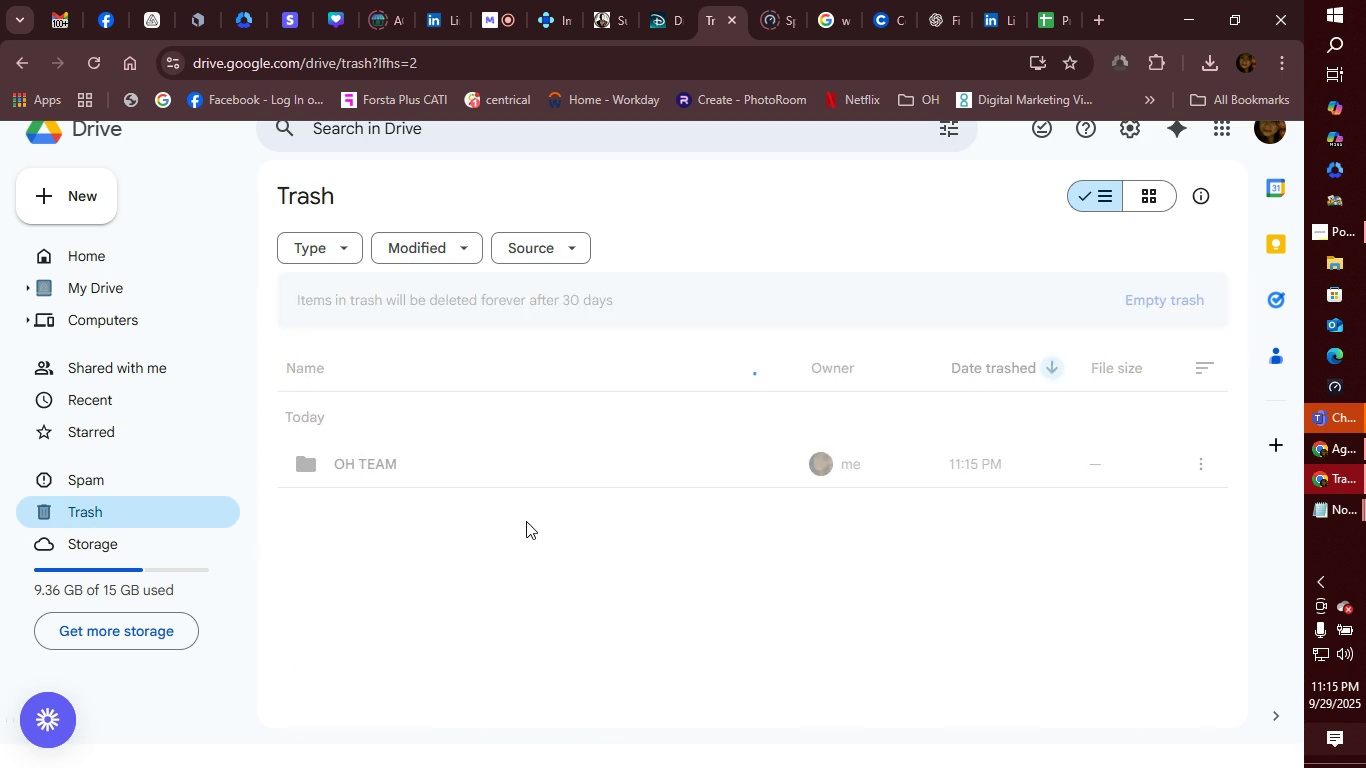 
left_click([1162, 309])
 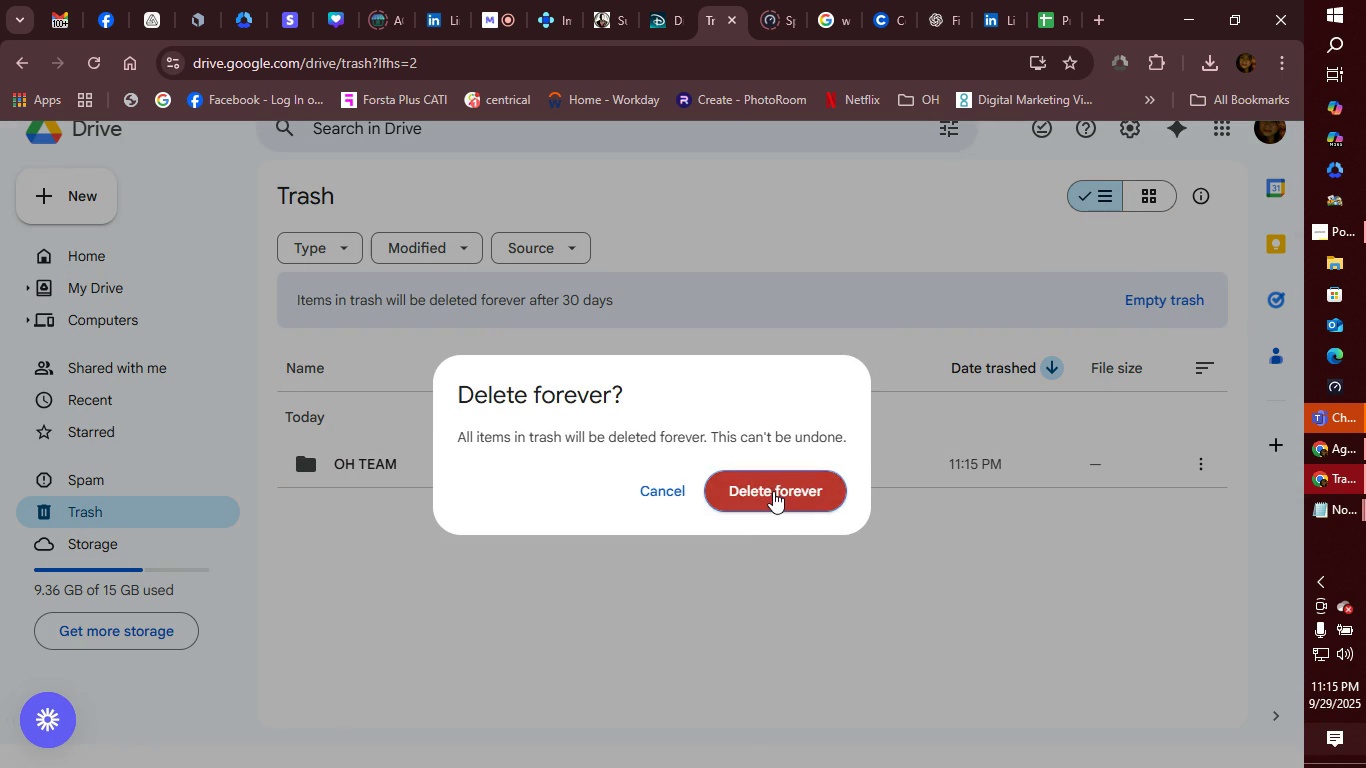 
left_click([773, 491])
 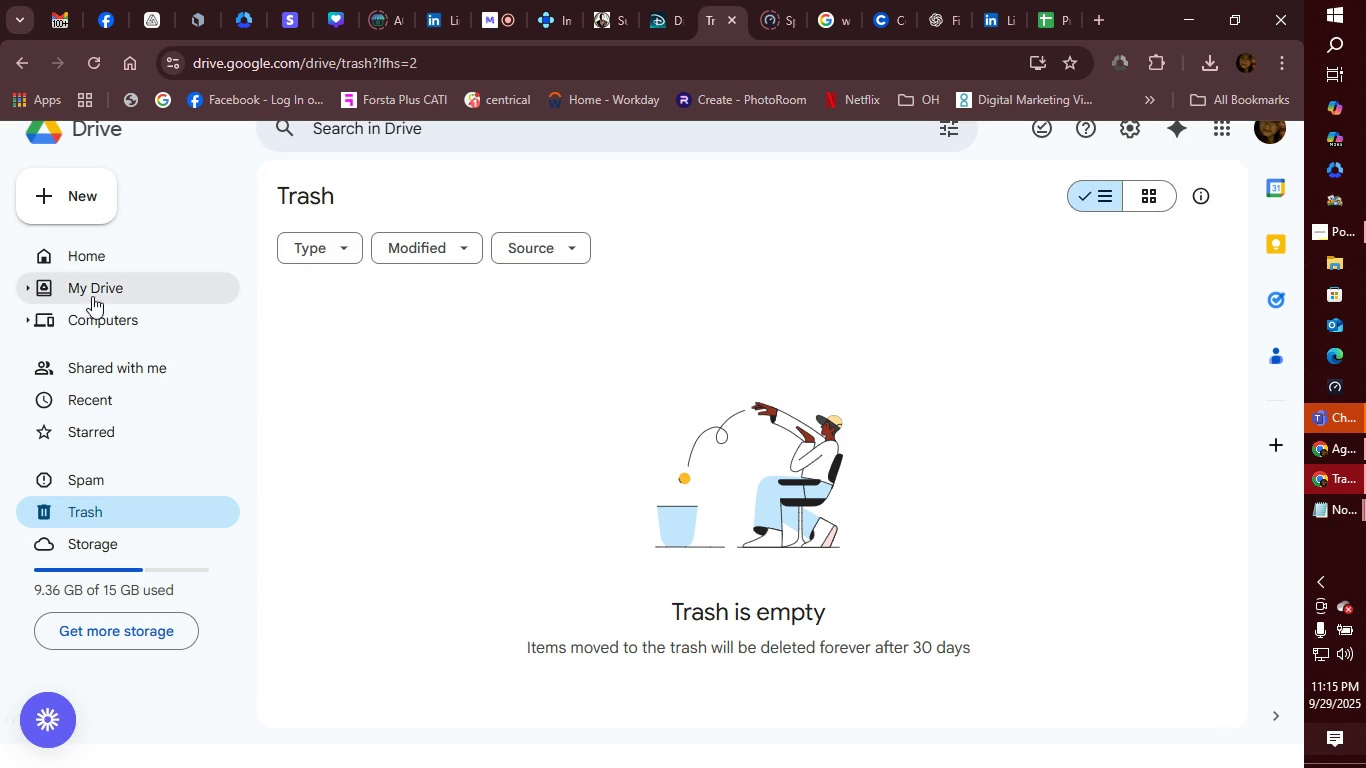 
left_click([86, 264])
 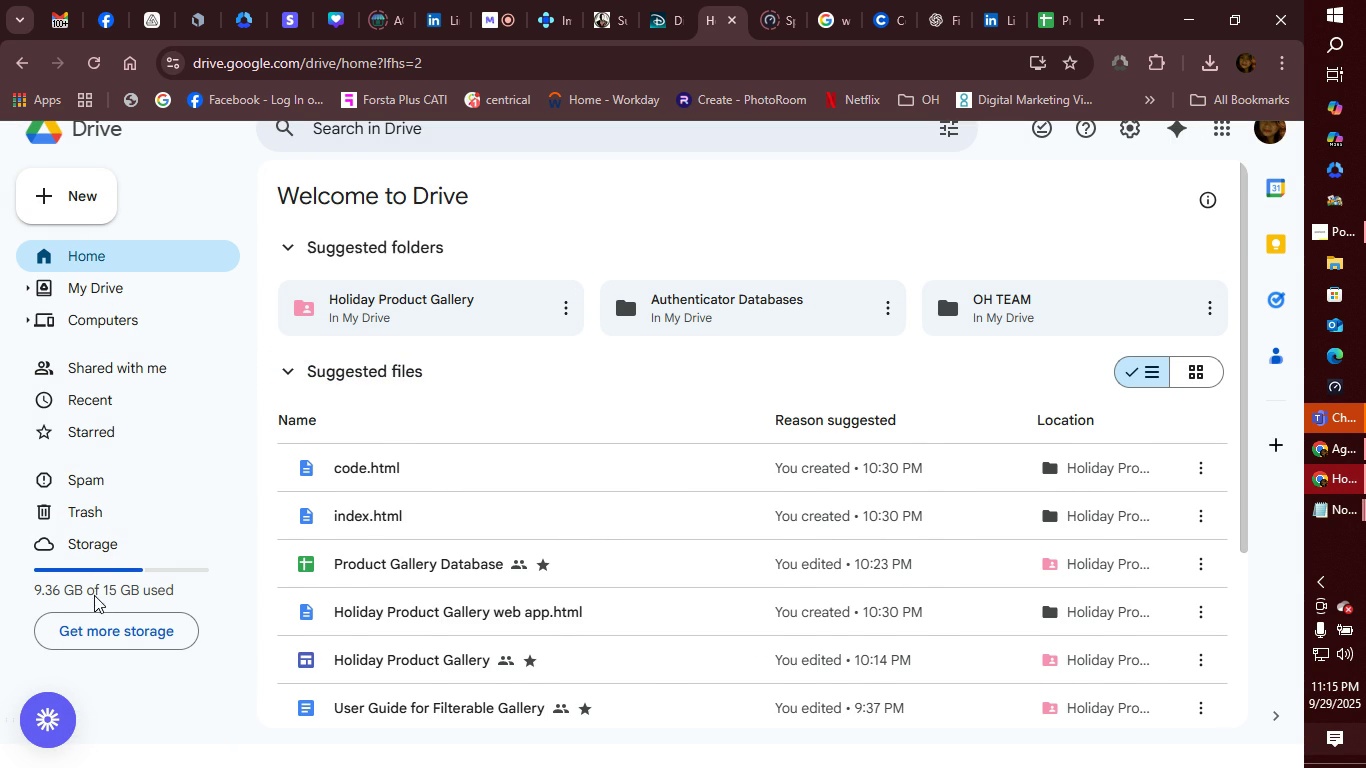 
left_click([99, 575])
 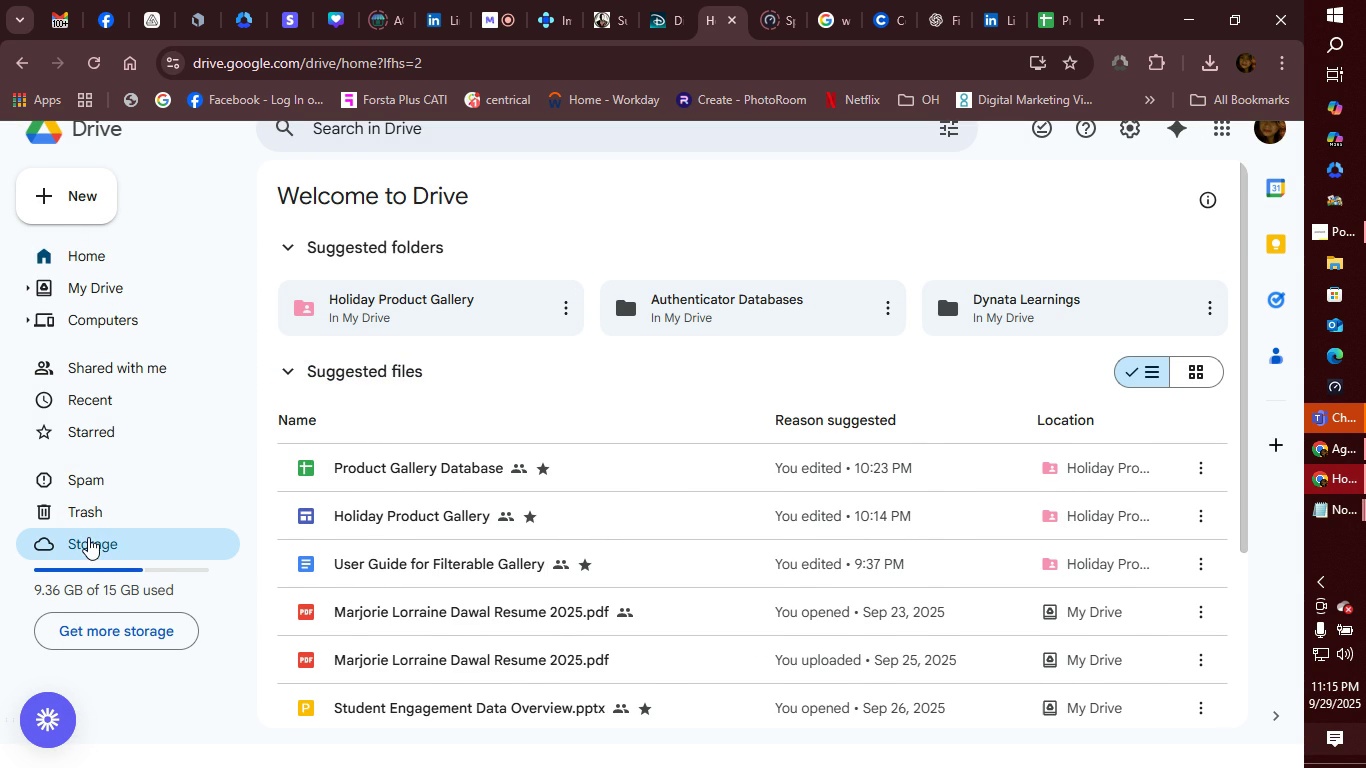 
left_click([88, 537])
 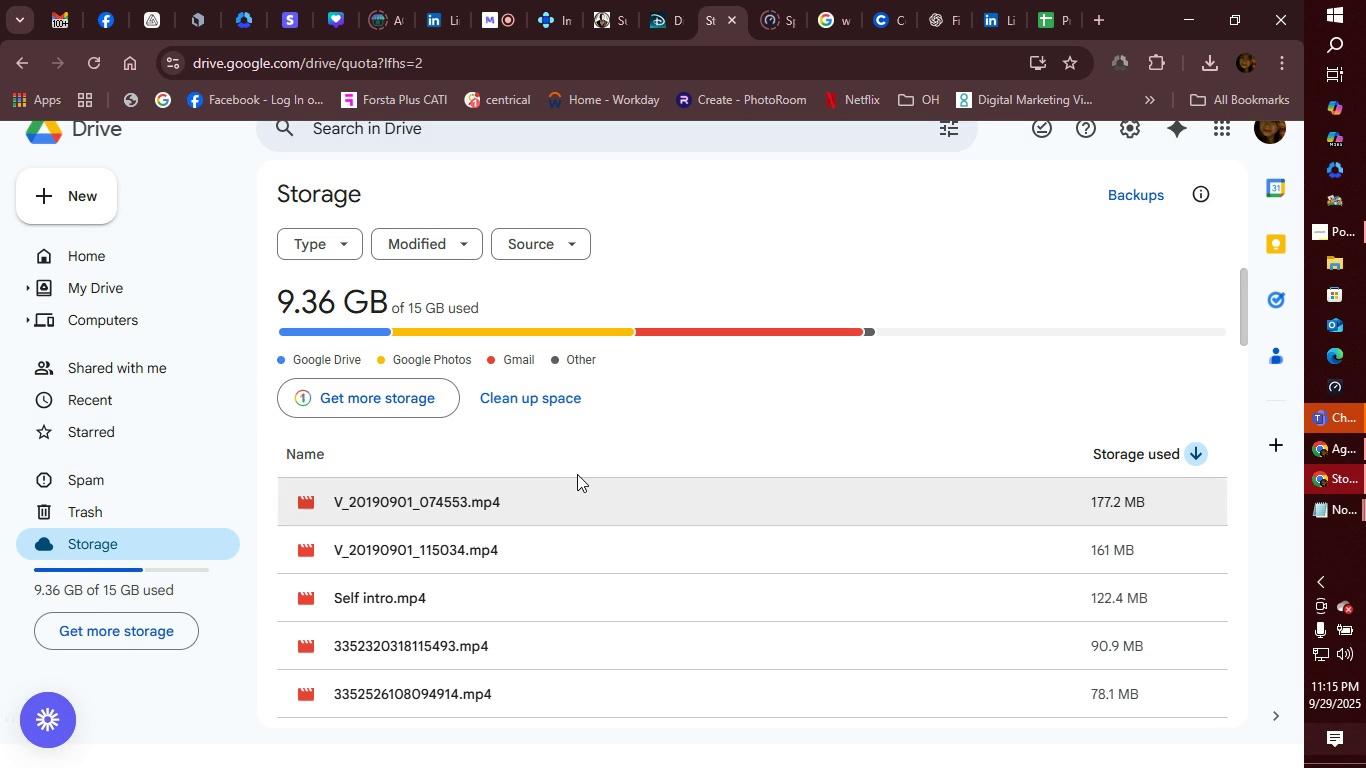 
wait(10.35)
 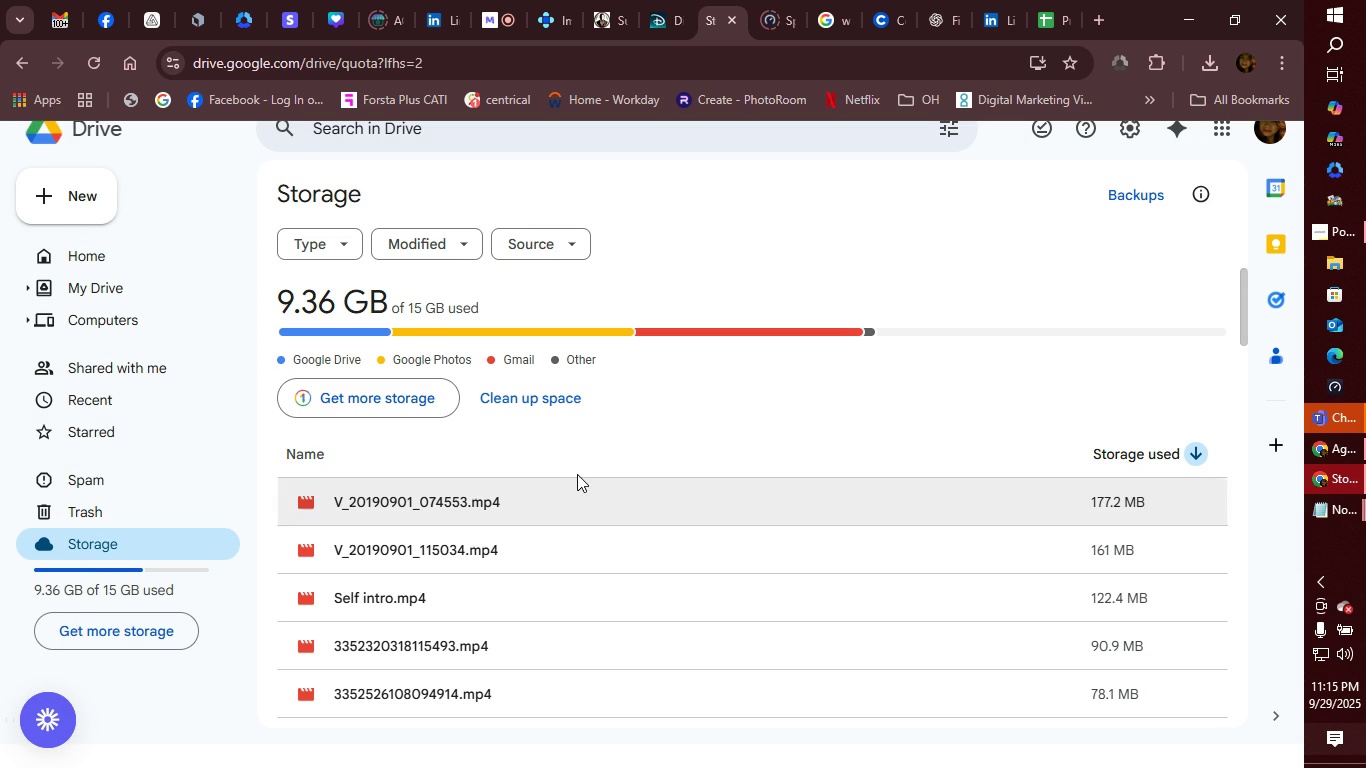 
mouse_move([731, 336])